 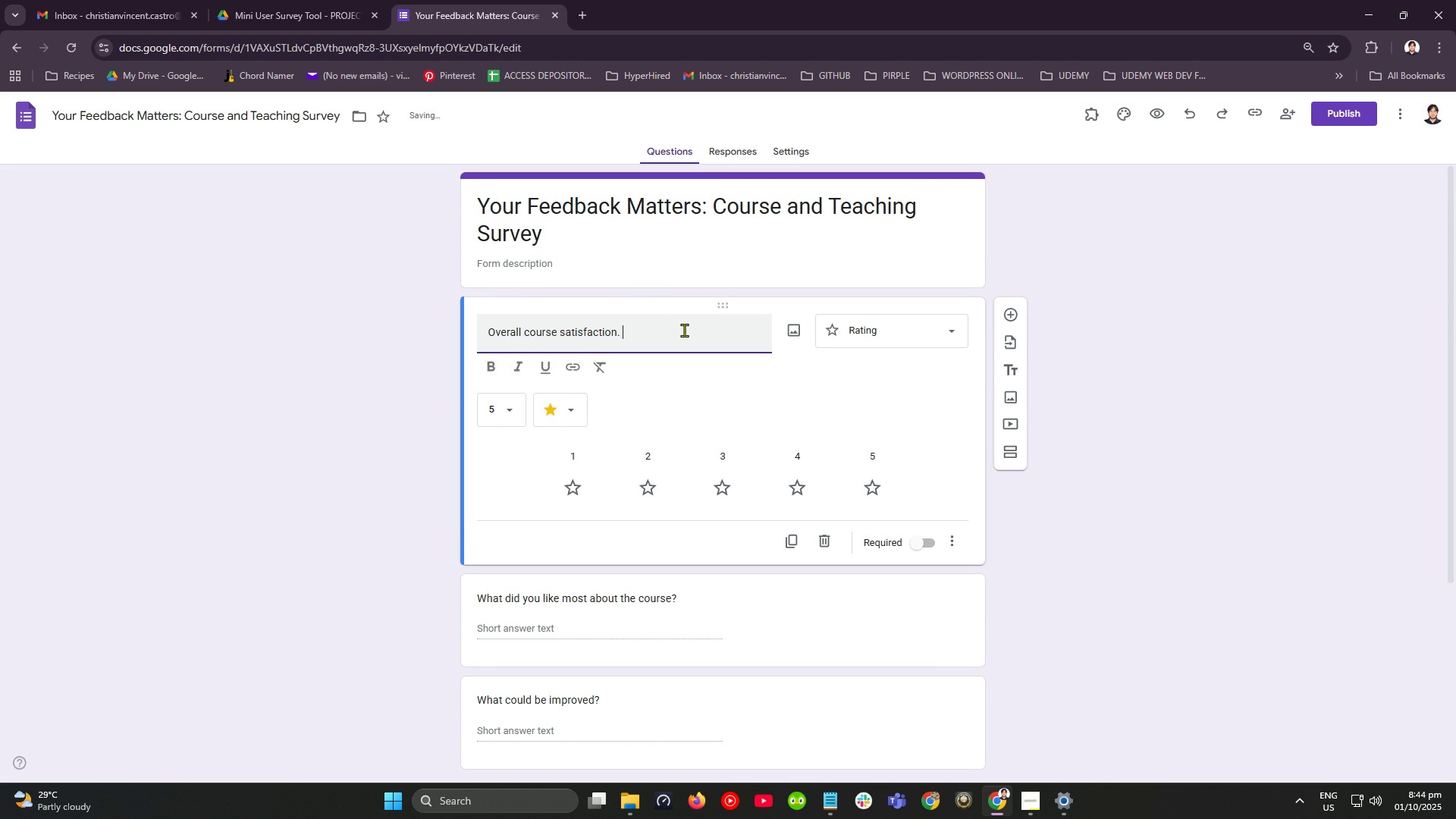 
key(Backspace)
 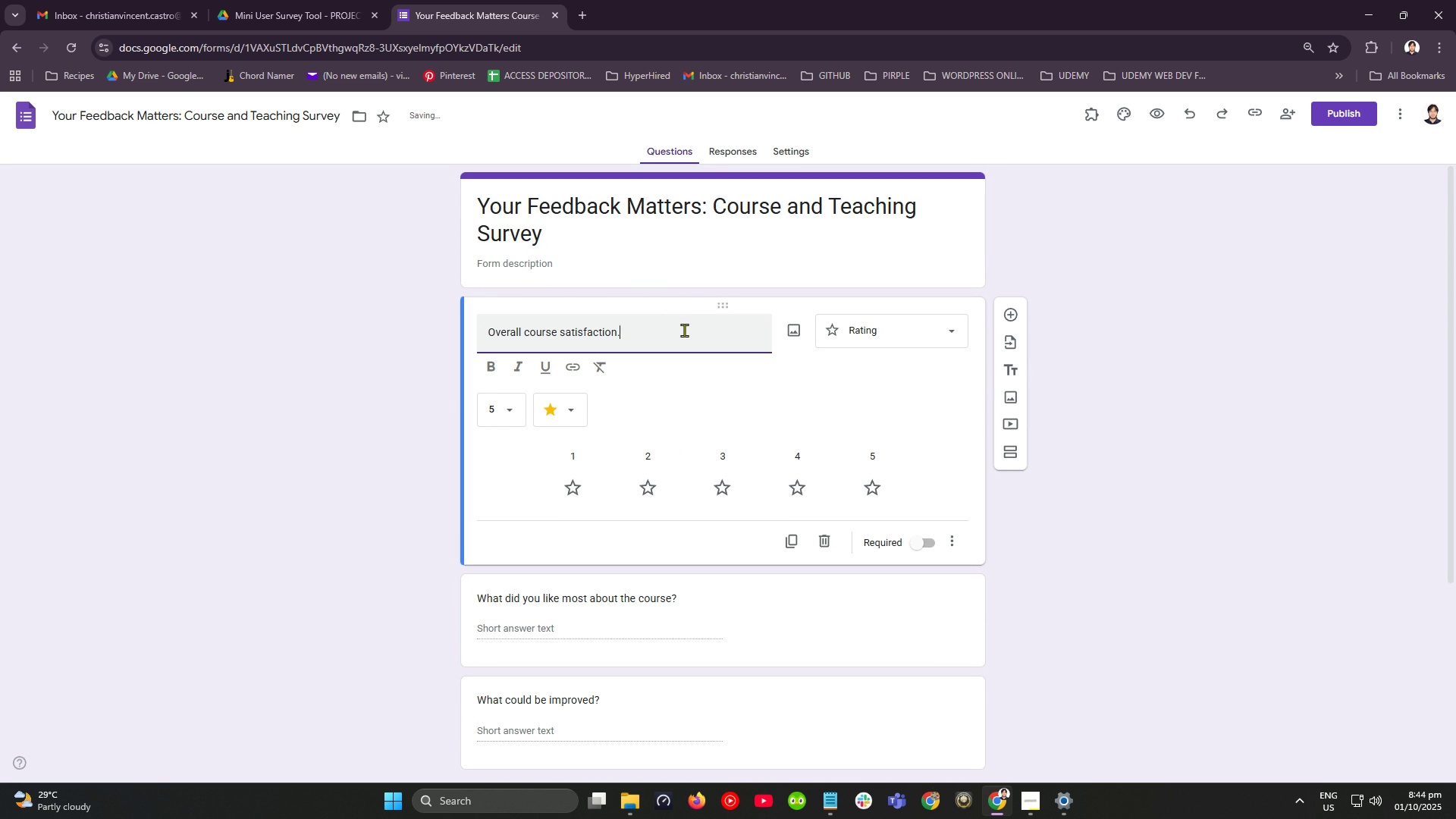 
key(Backspace)
 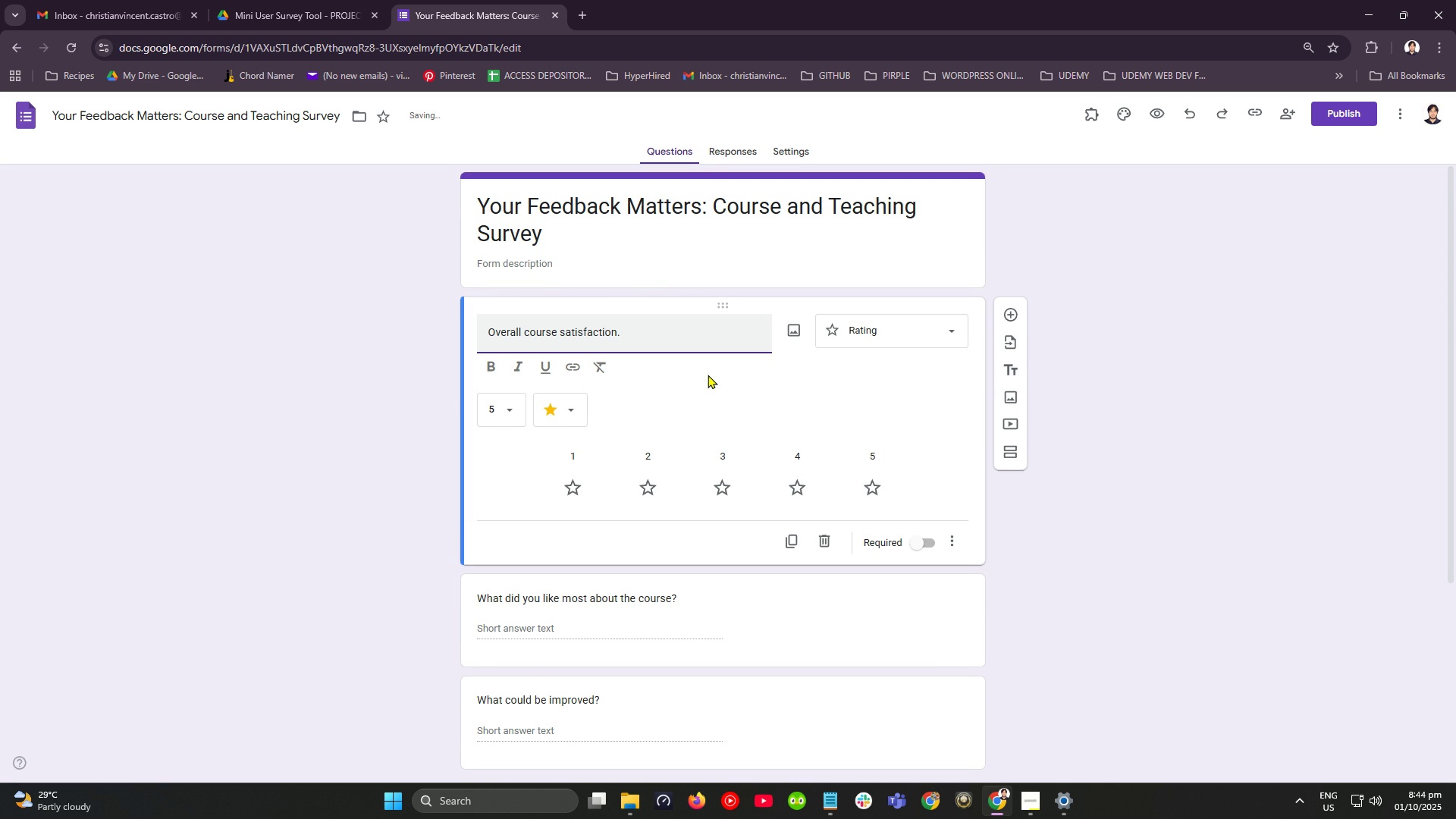 
left_click([708, 382])
 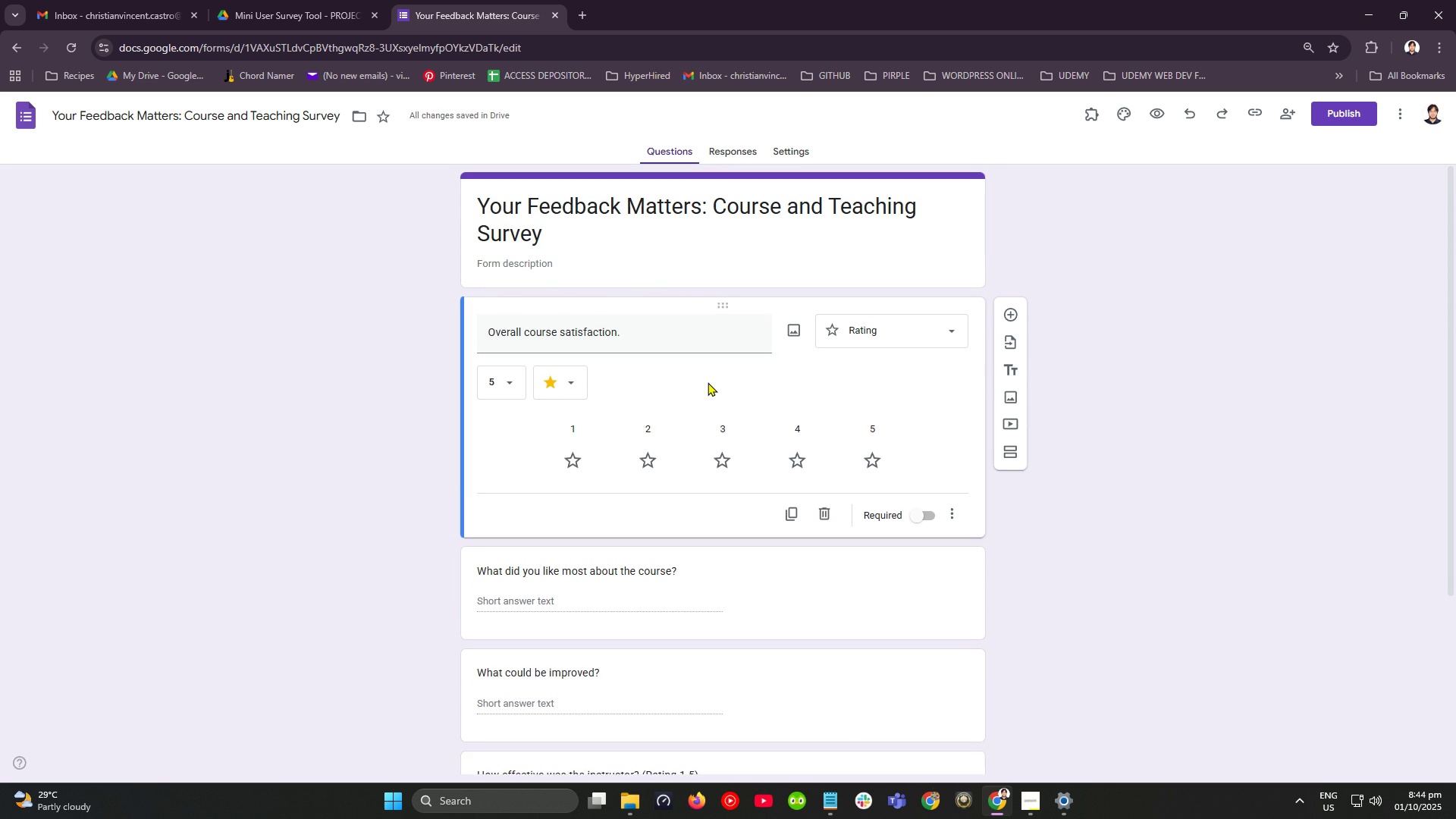 
scroll: coordinate [708, 382], scroll_direction: down, amount: 7.0
 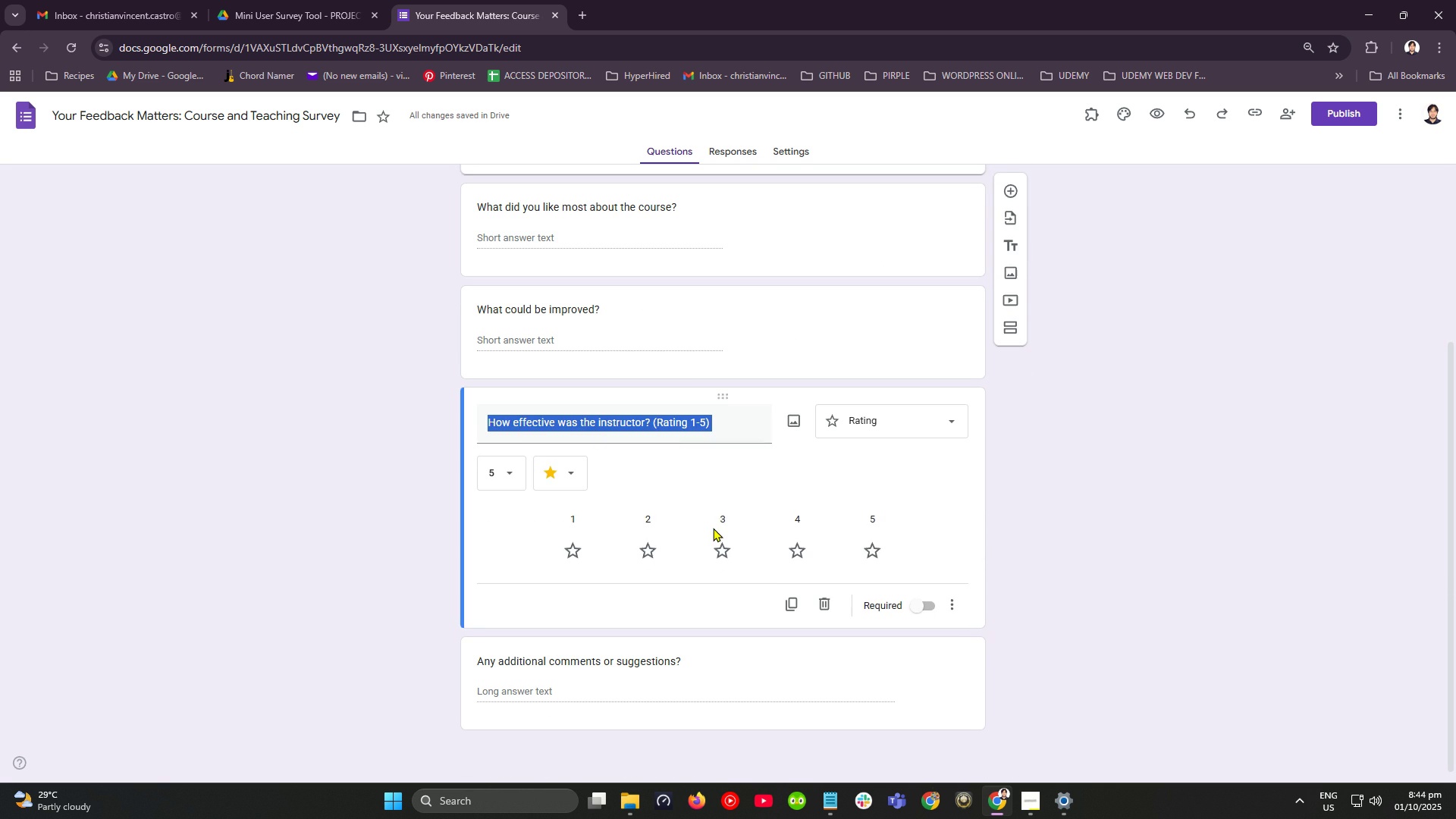 
left_click([713, 528])
 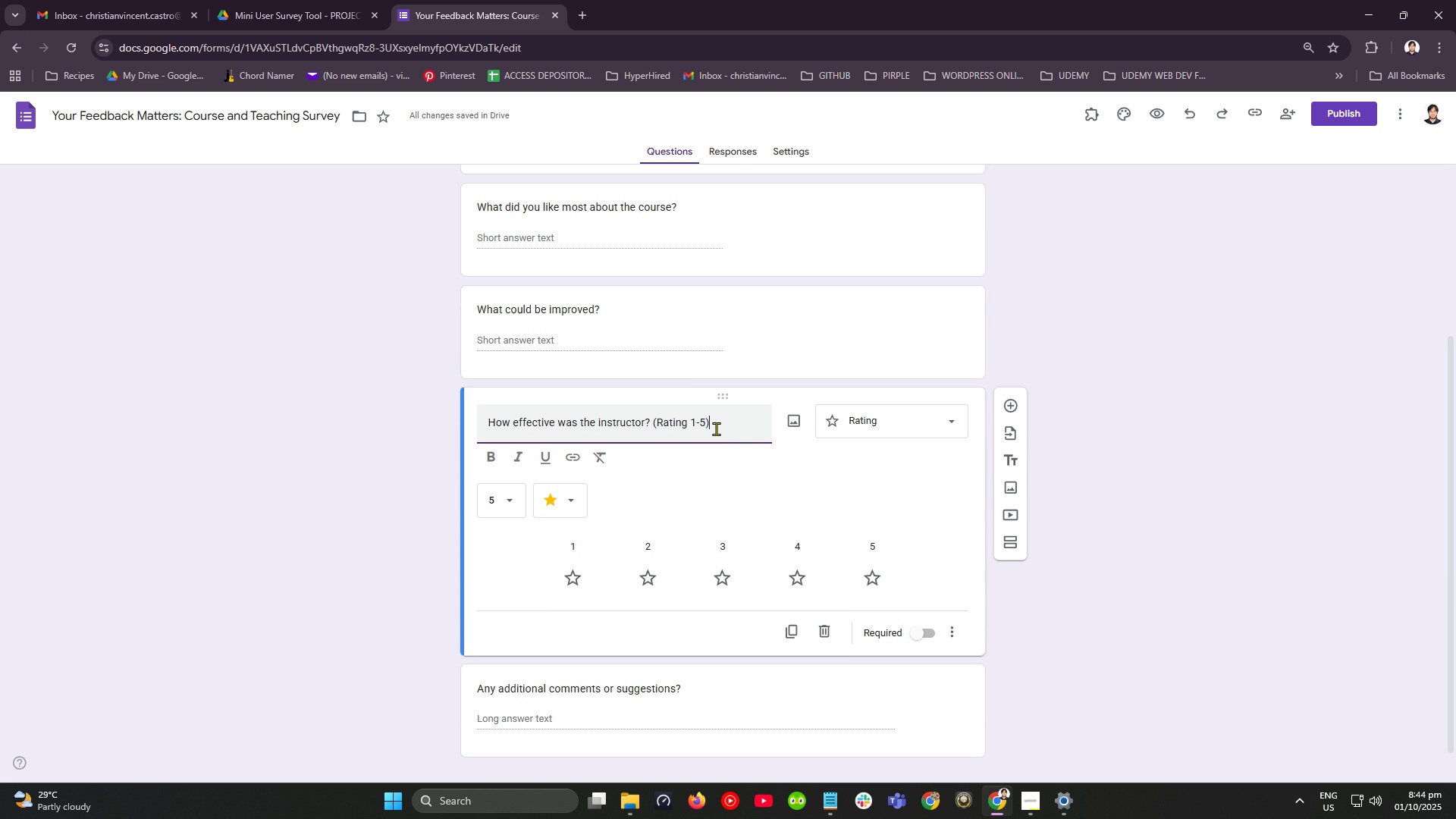 
left_click([716, 428])